 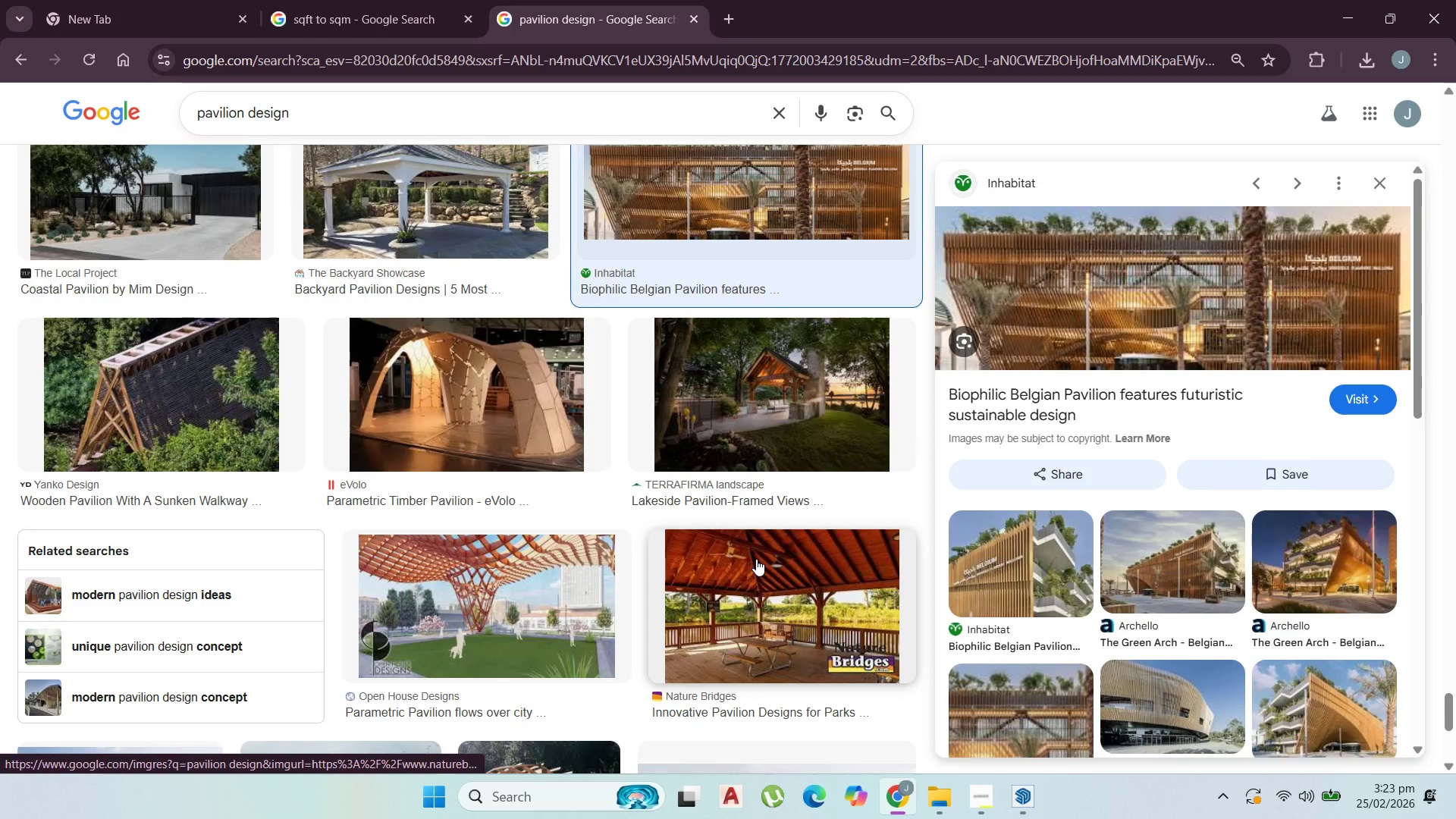 
scroll: coordinate [958, 550], scroll_direction: down, amount: 1.0
 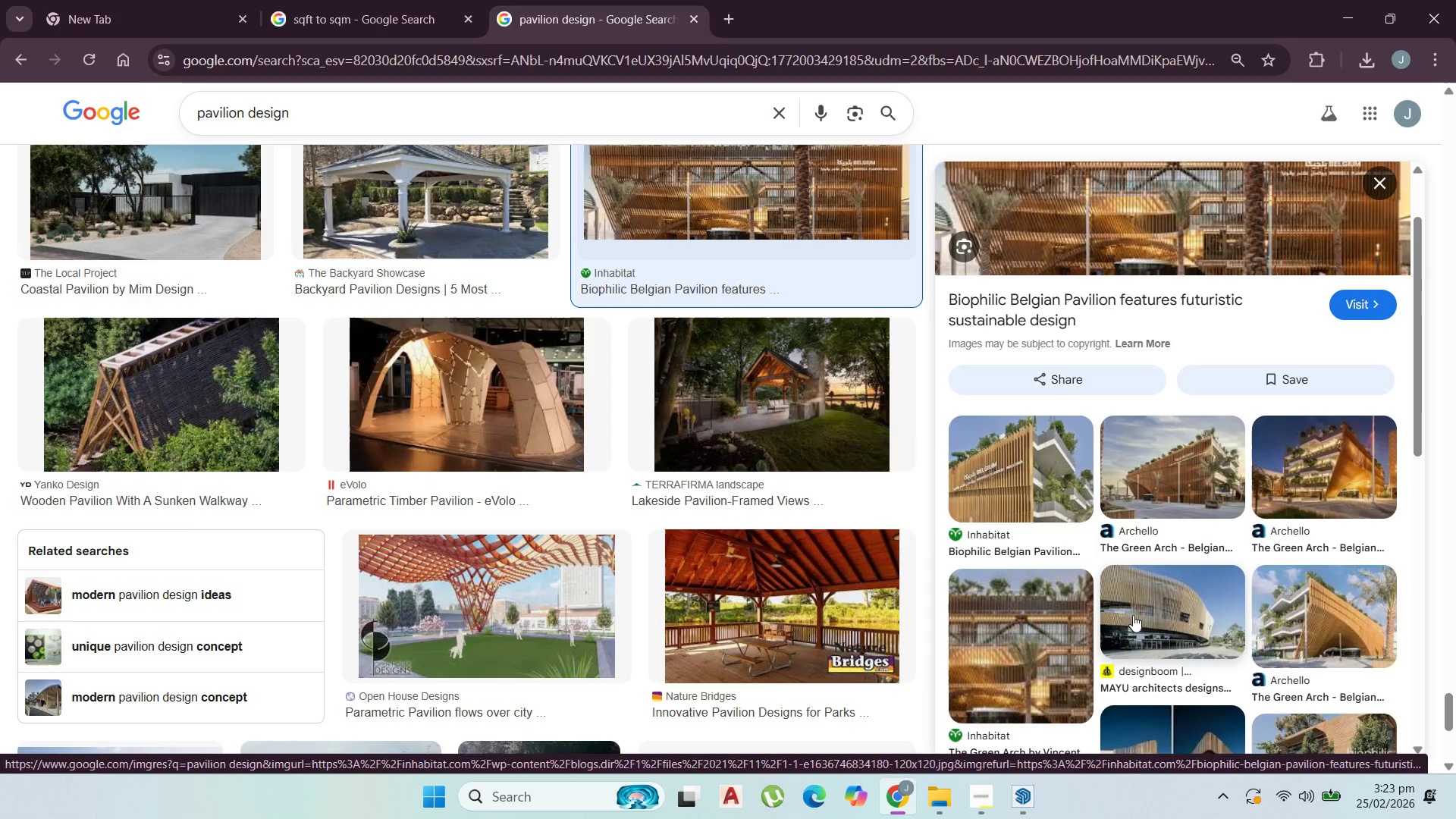 
left_click([1197, 618])
 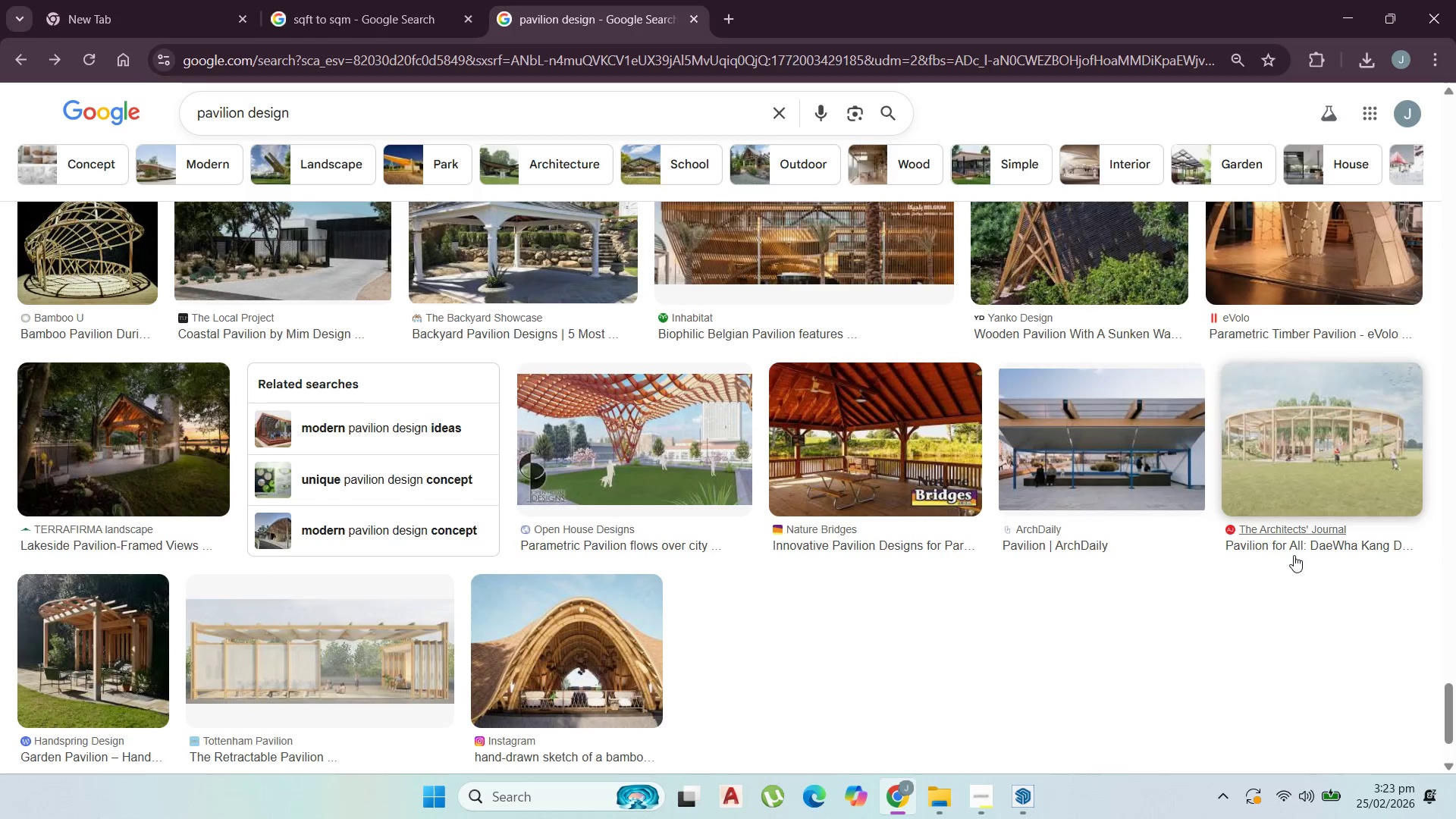 
scroll: coordinate [1123, 528], scroll_direction: down, amount: 4.0
 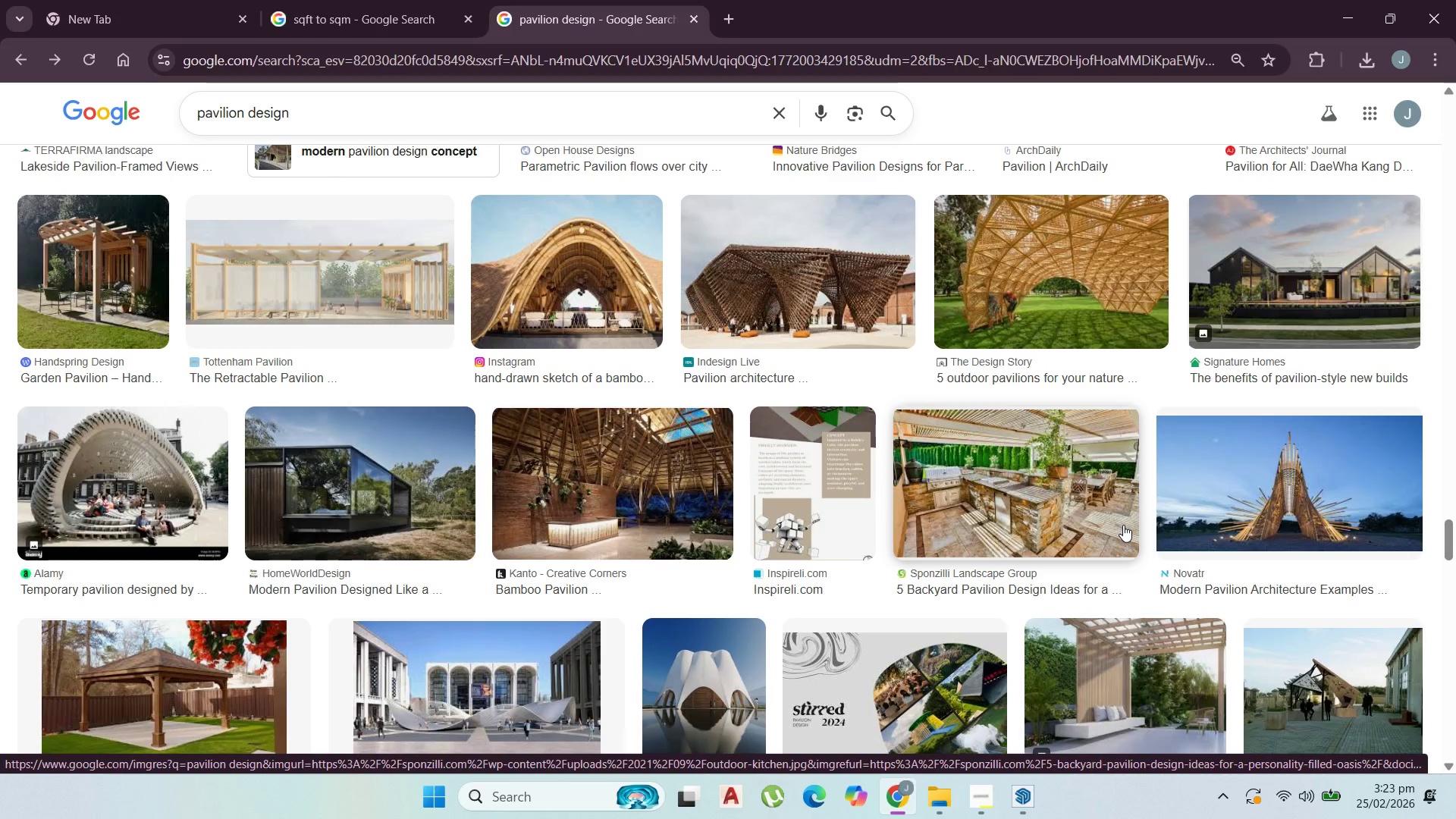 
wait(5.13)
 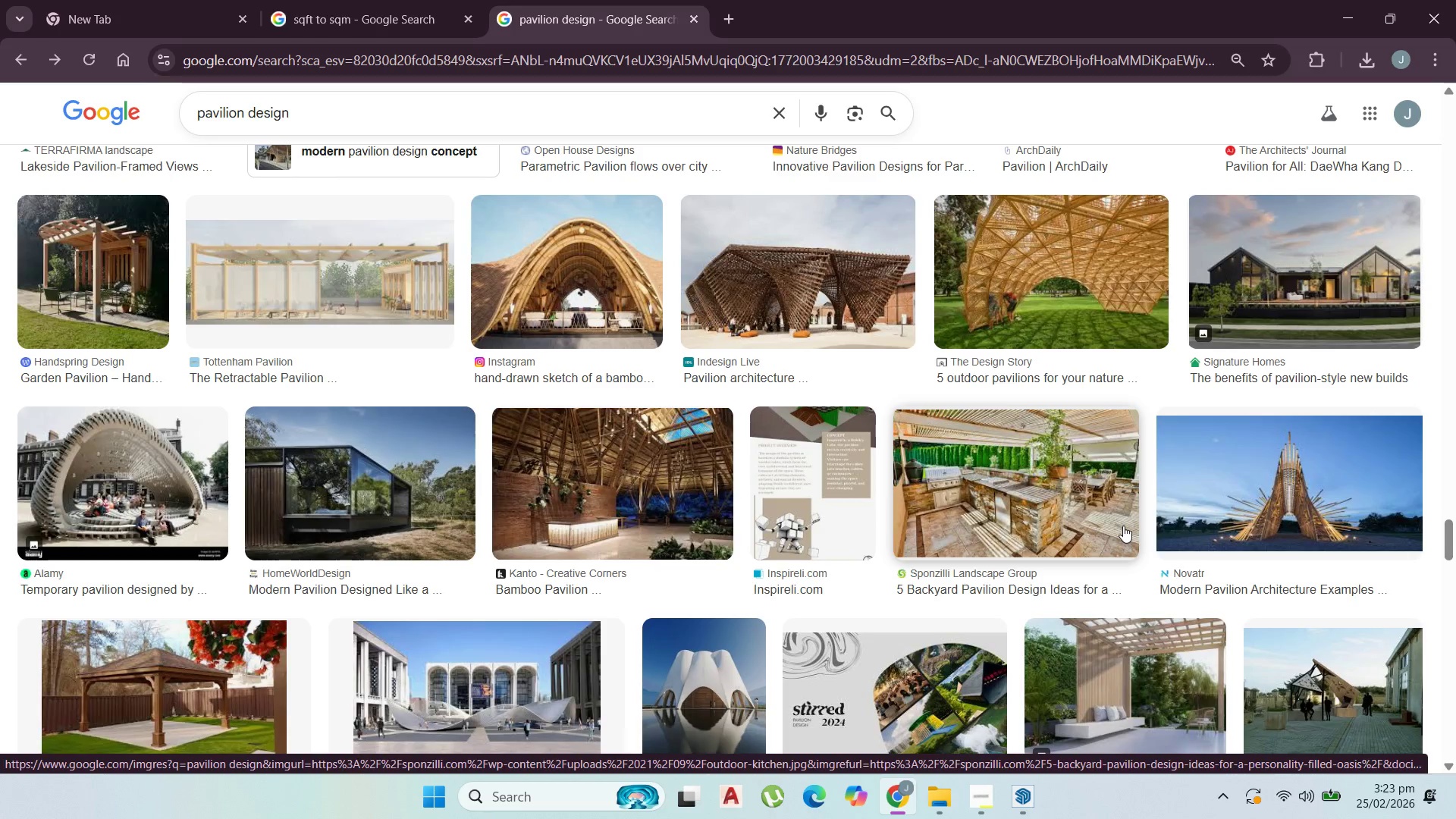 
scroll: coordinate [646, 525], scroll_direction: down, amount: 14.0
 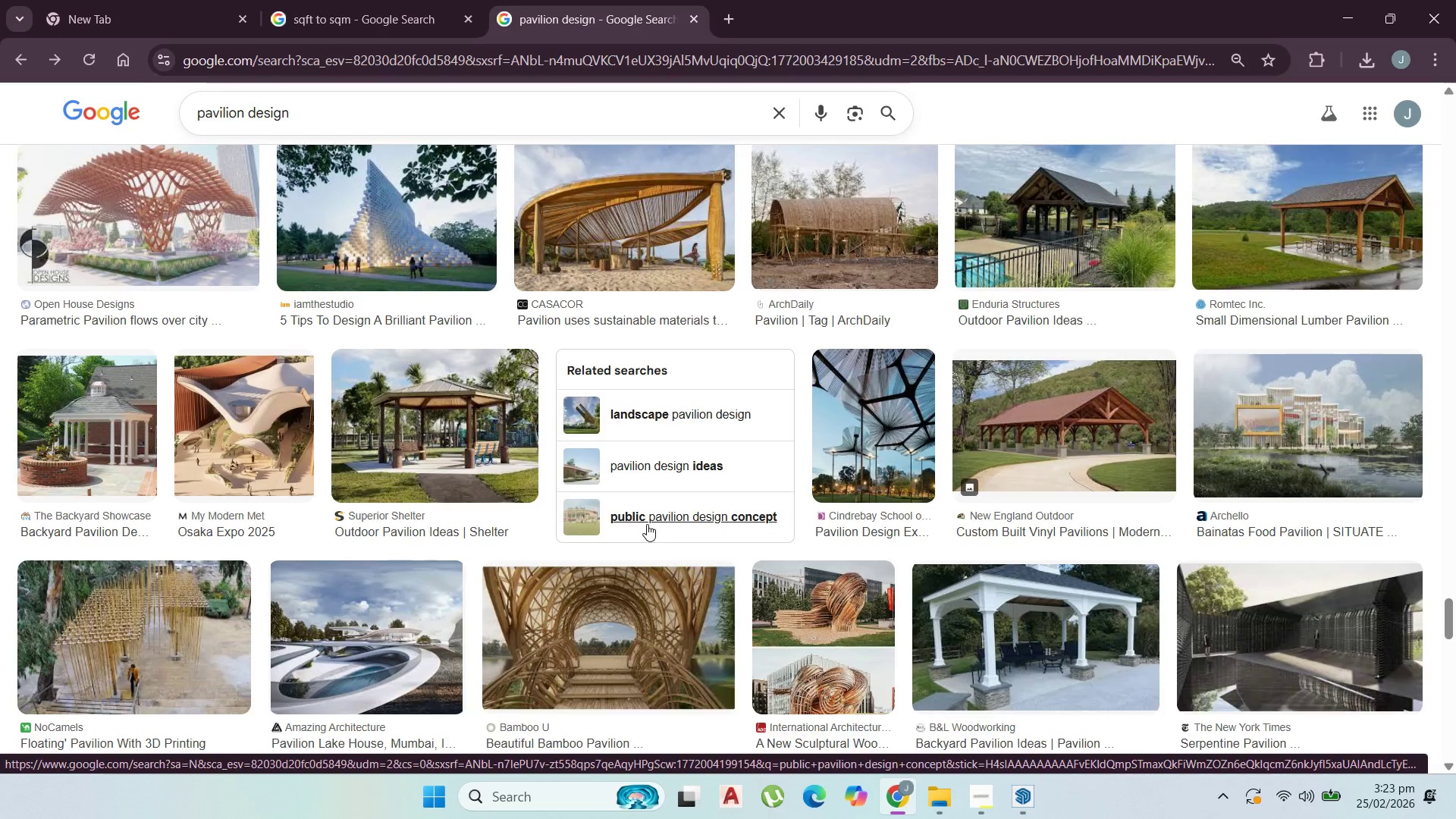 
scroll: coordinate [283, 489], scroll_direction: down, amount: 18.0
 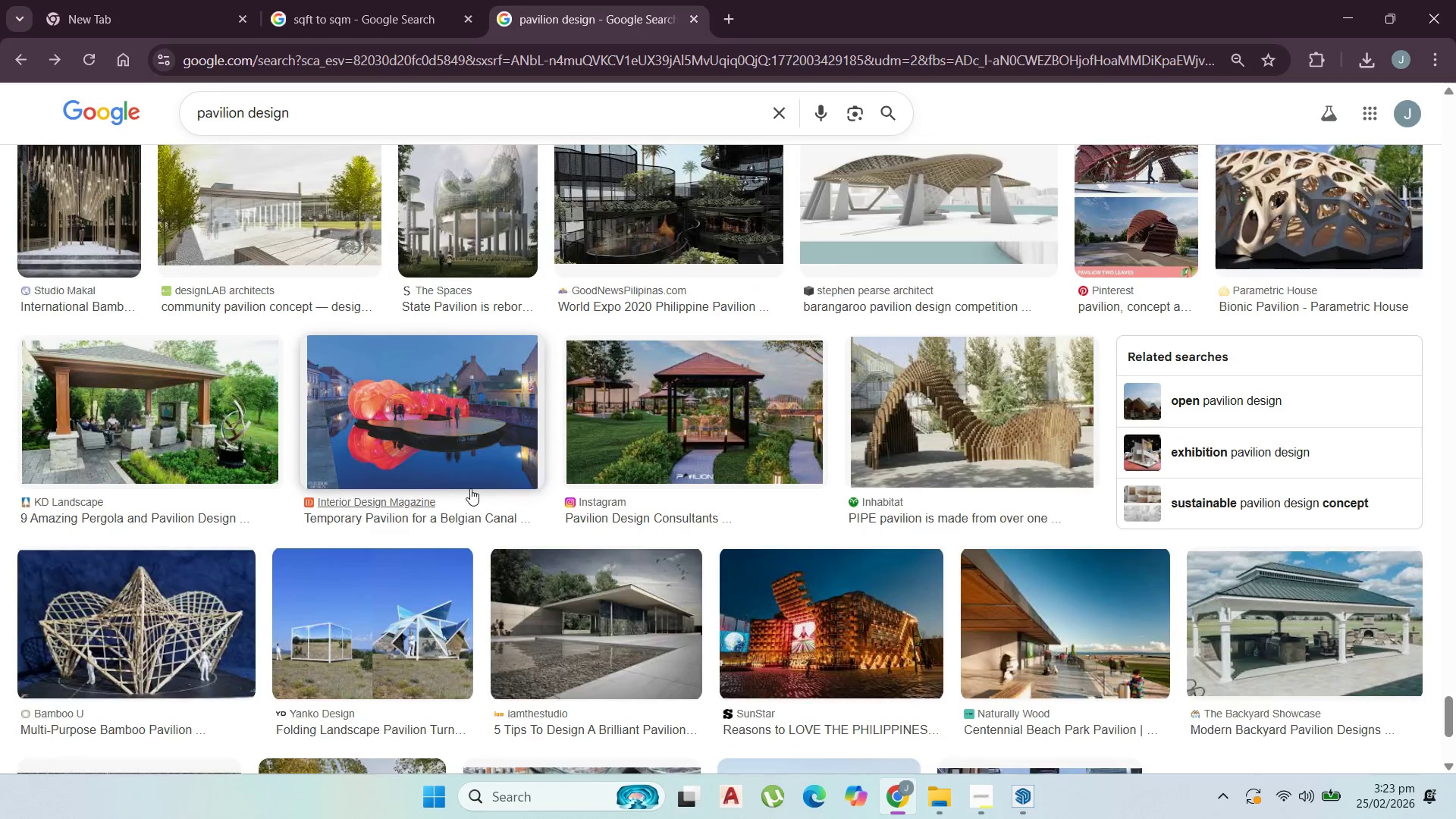 
scroll: coordinate [470, 488], scroll_direction: up, amount: 1.0
 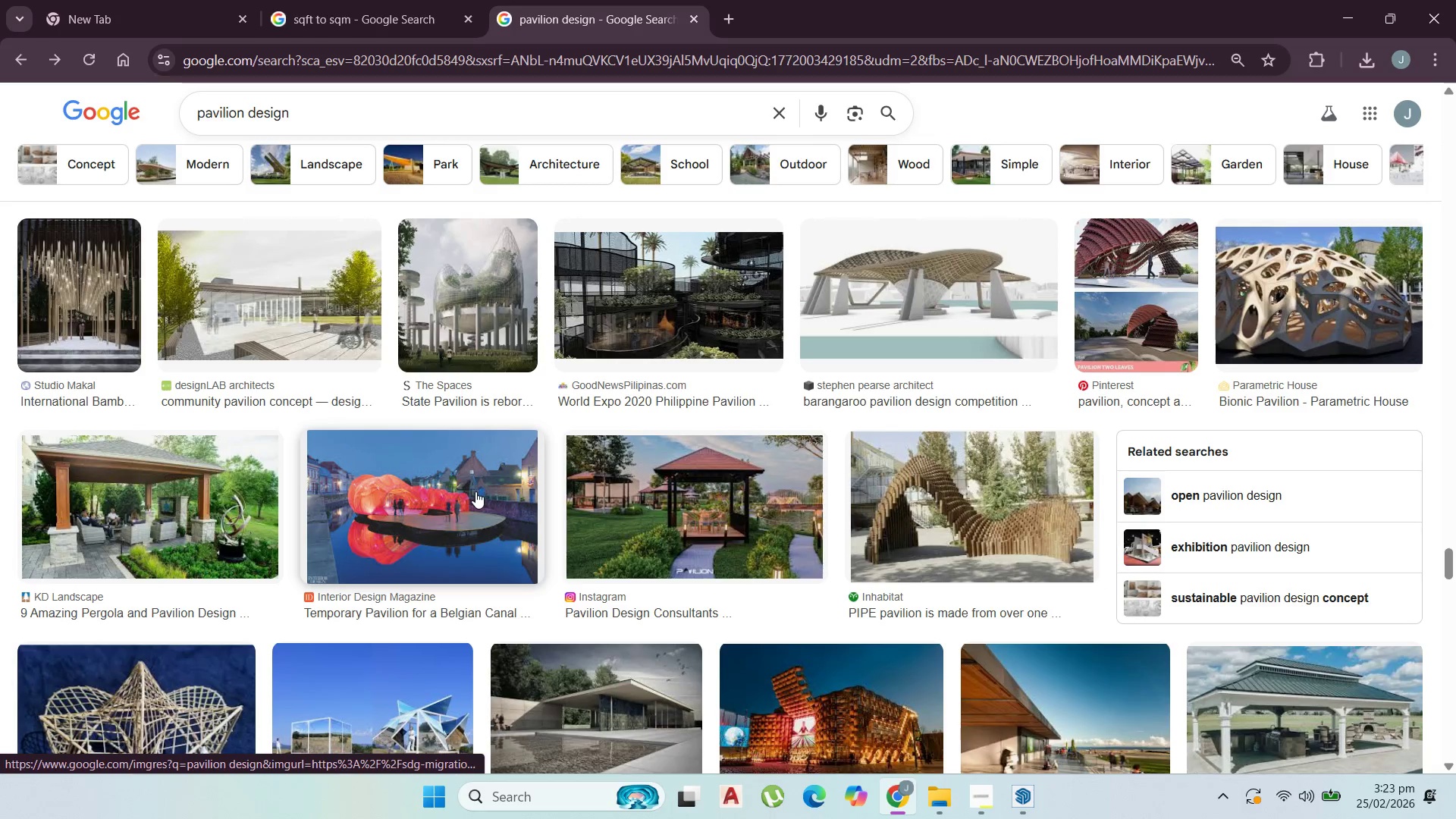 
scroll: coordinate [339, 435], scroll_direction: down, amount: 8.0
 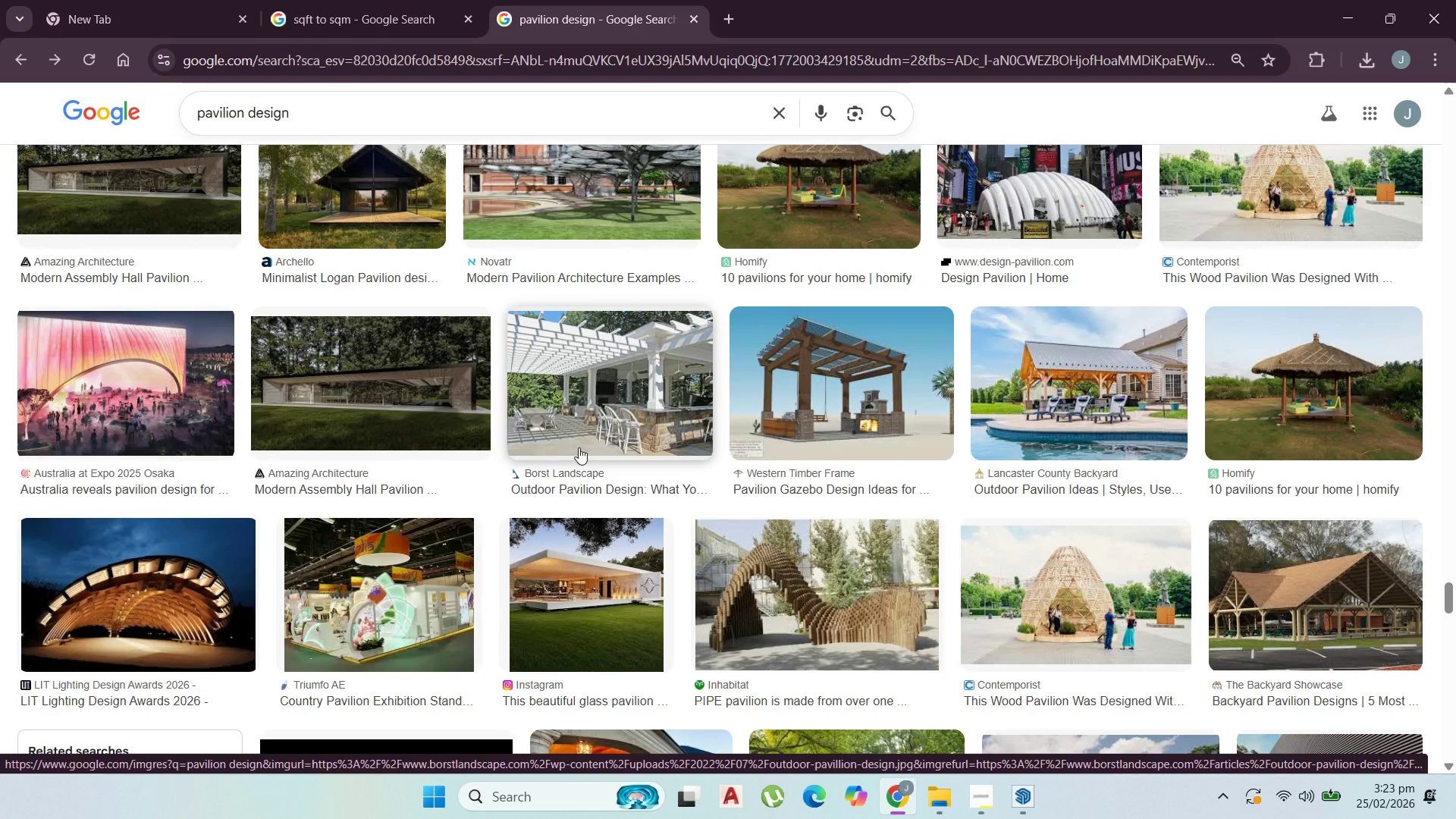 
scroll: coordinate [1321, 244], scroll_direction: down, amount: 11.0
 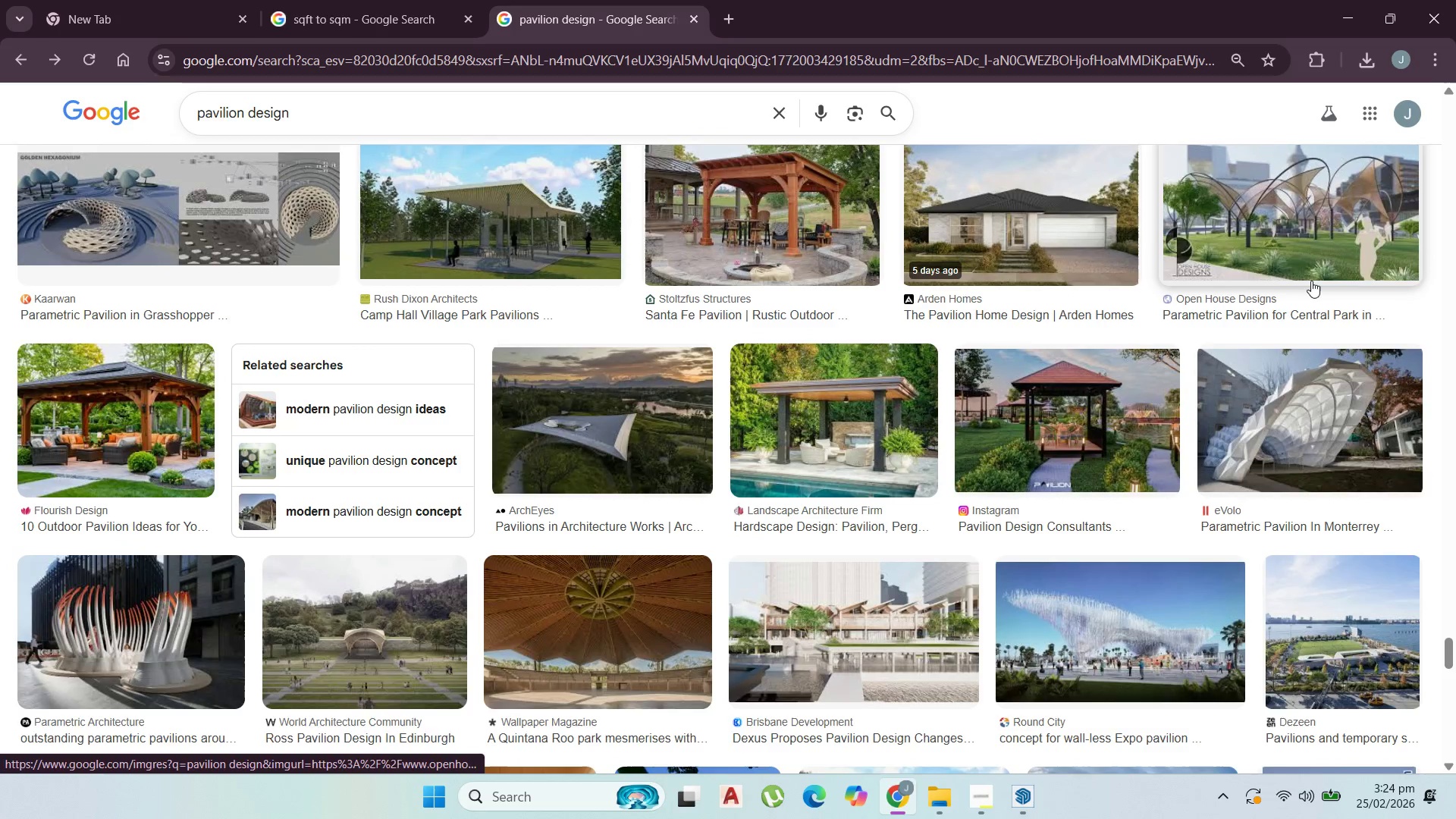 
scroll: coordinate [1266, 278], scroll_direction: down, amount: 8.0
 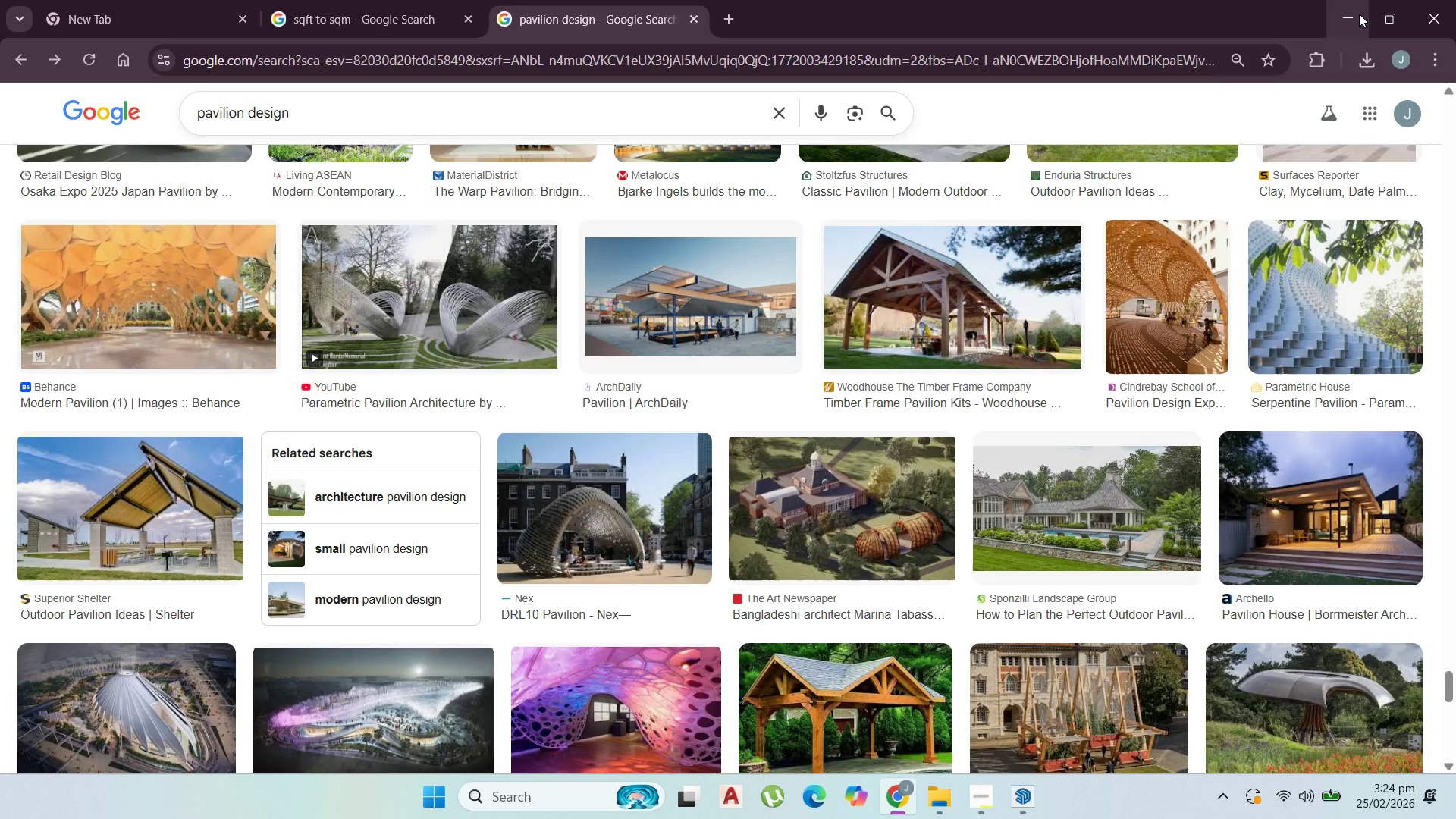 
left_click([1359, 14])
 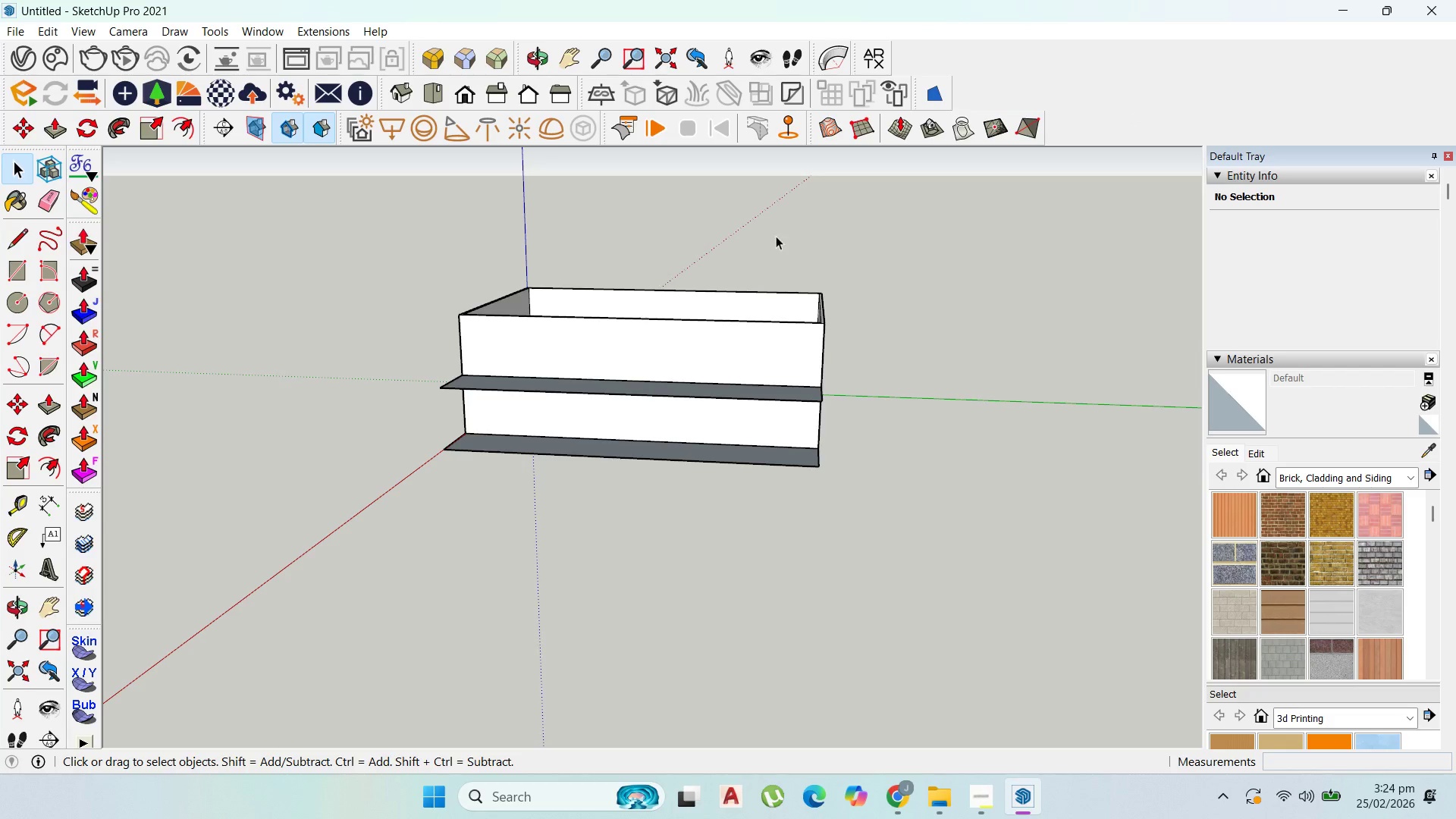 
scroll: coordinate [739, 252], scroll_direction: down, amount: 3.0
 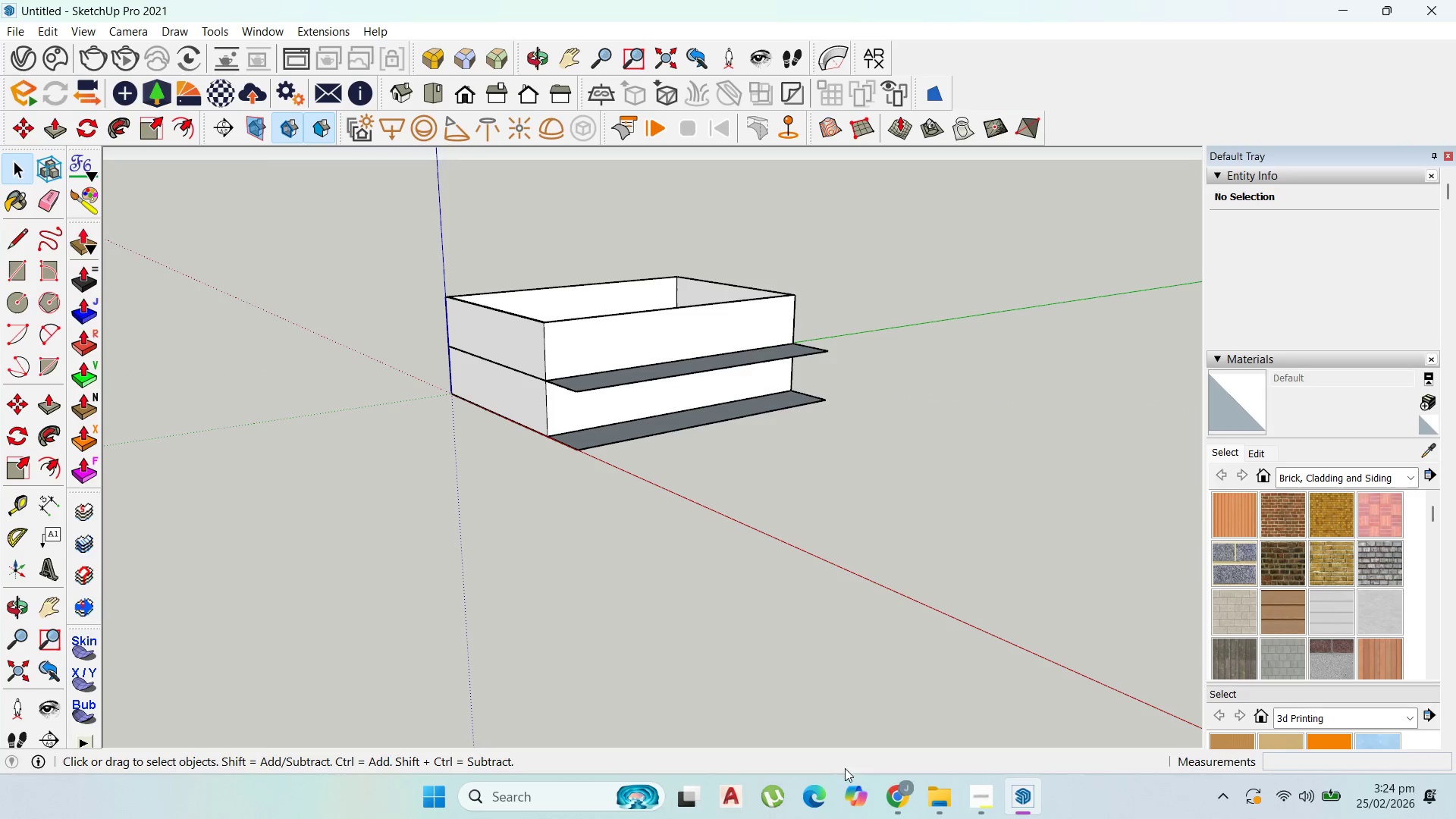 
left_click([911, 808])
 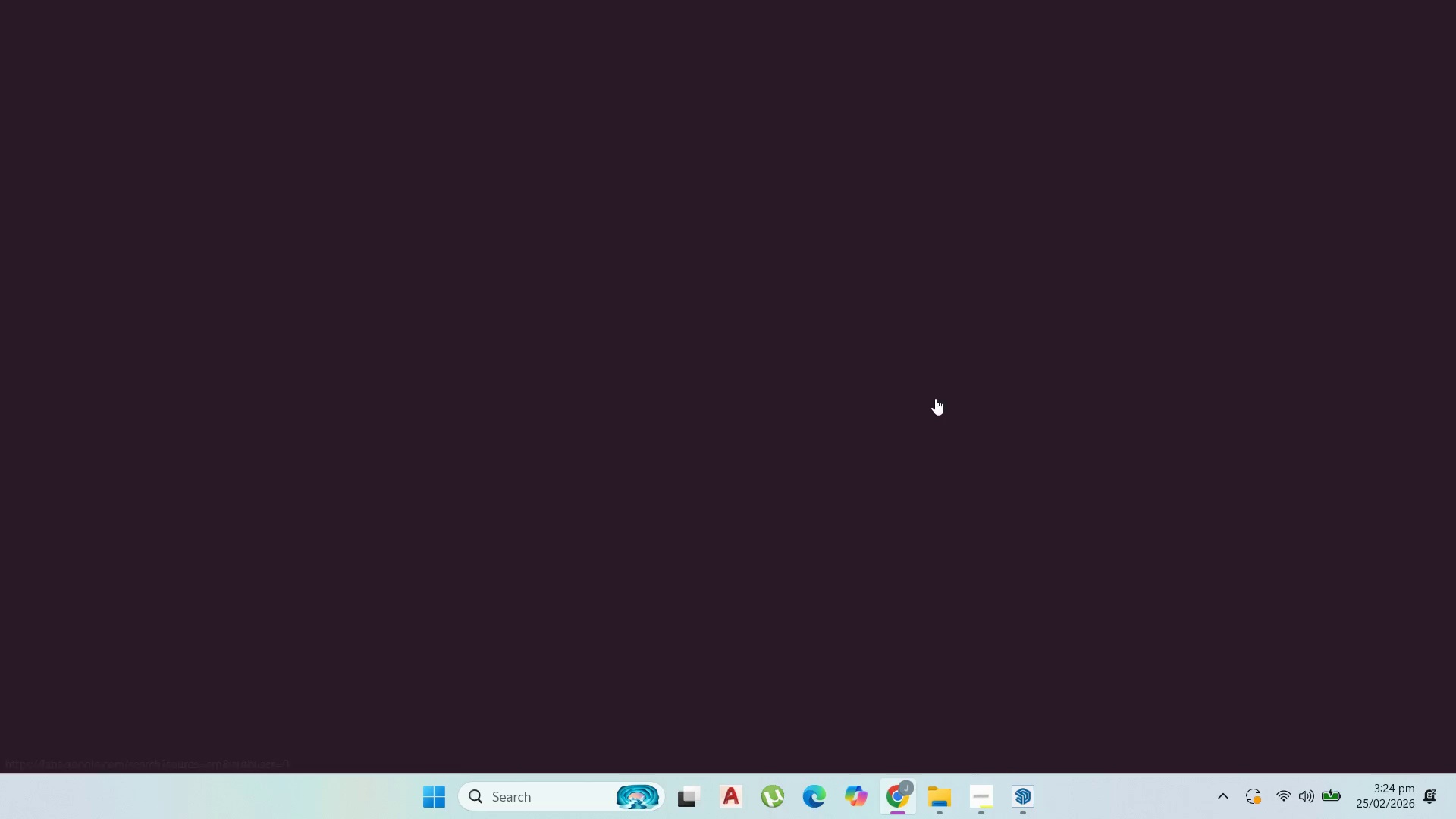 
scroll: coordinate [1332, 507], scroll_direction: up, amount: 10.0
 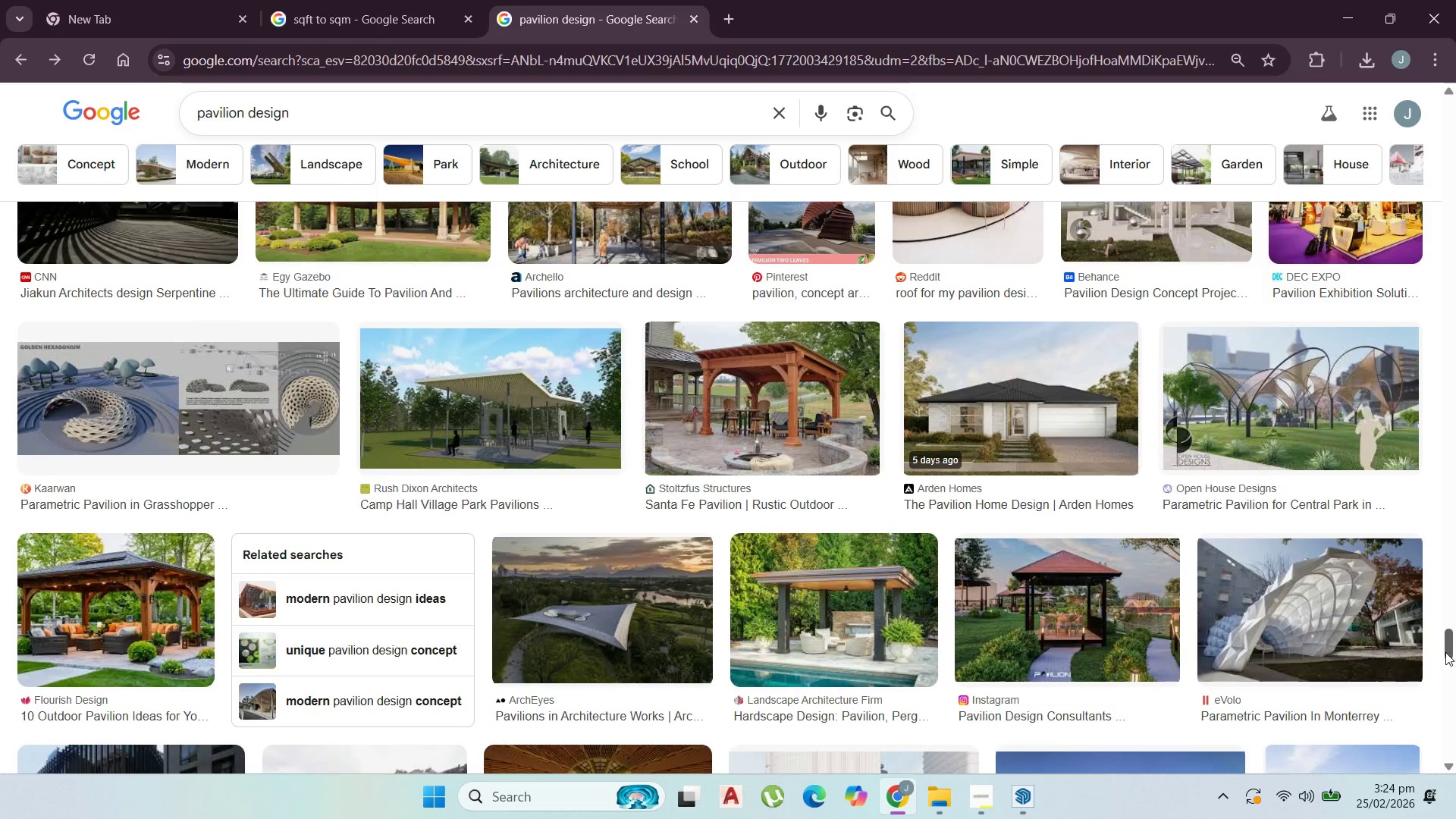 
left_click_drag(start_coordinate=[1443, 652], to_coordinate=[1455, 133])
 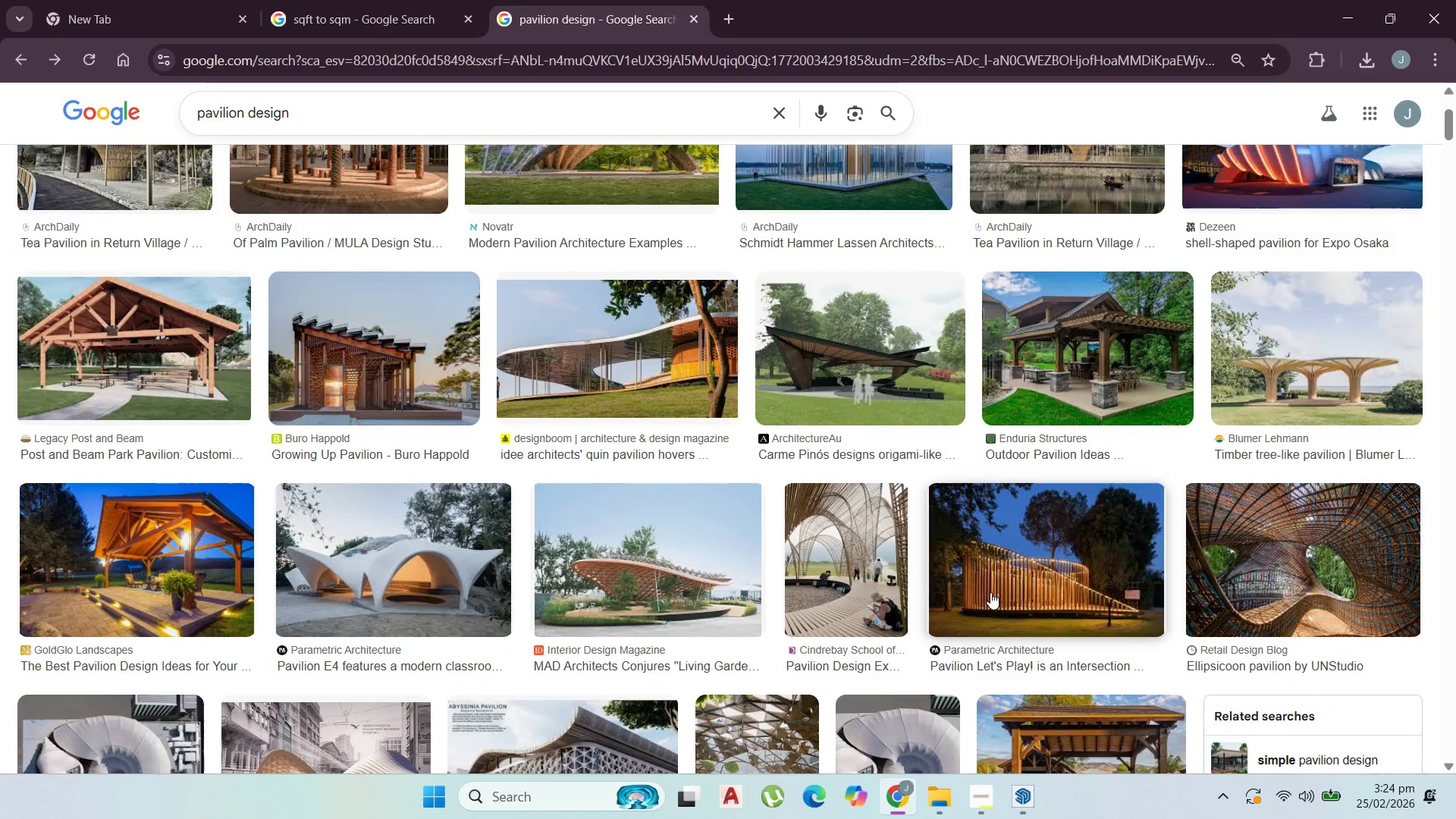 
left_click([984, 814])